 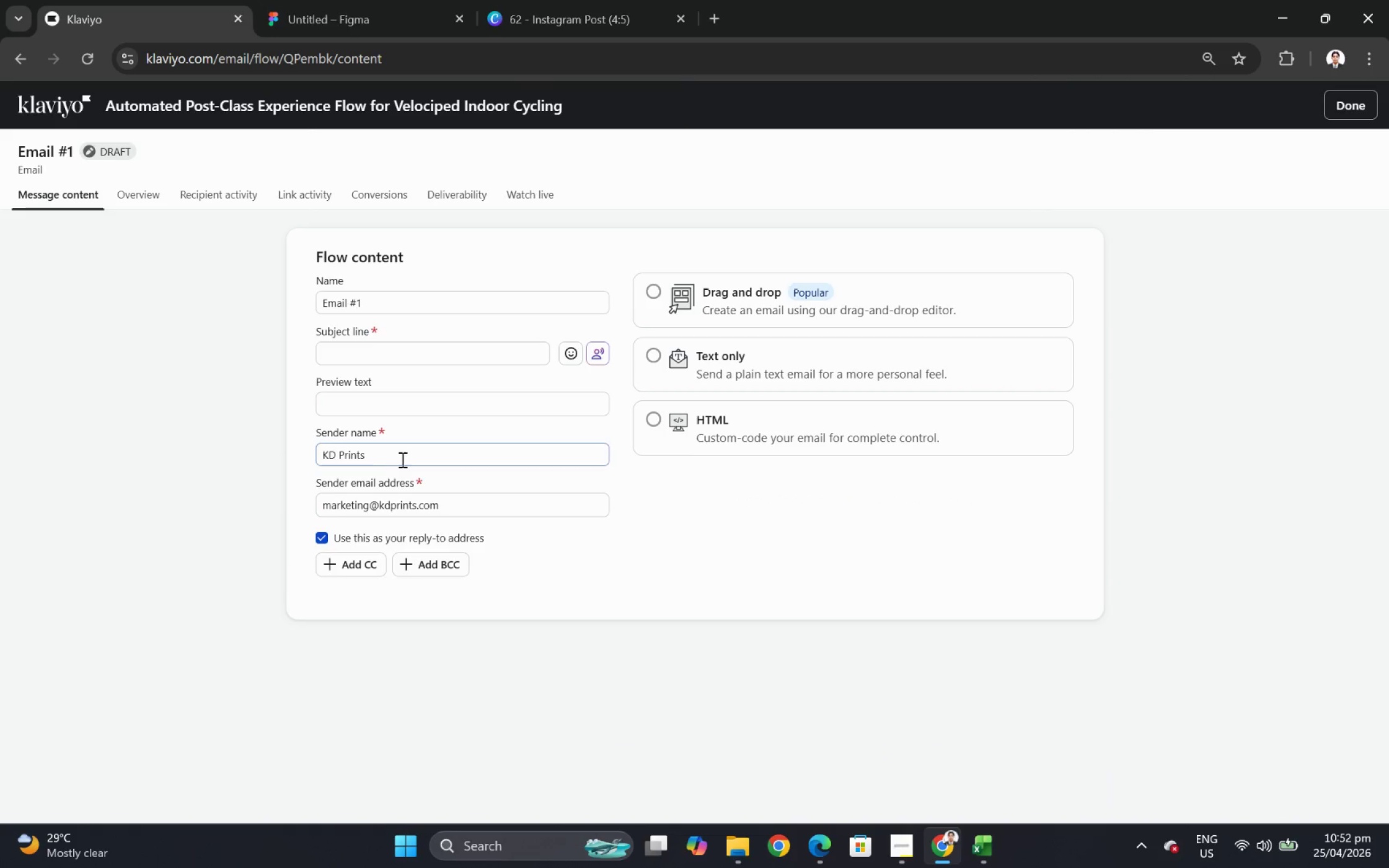 
triple_click([402, 457])
 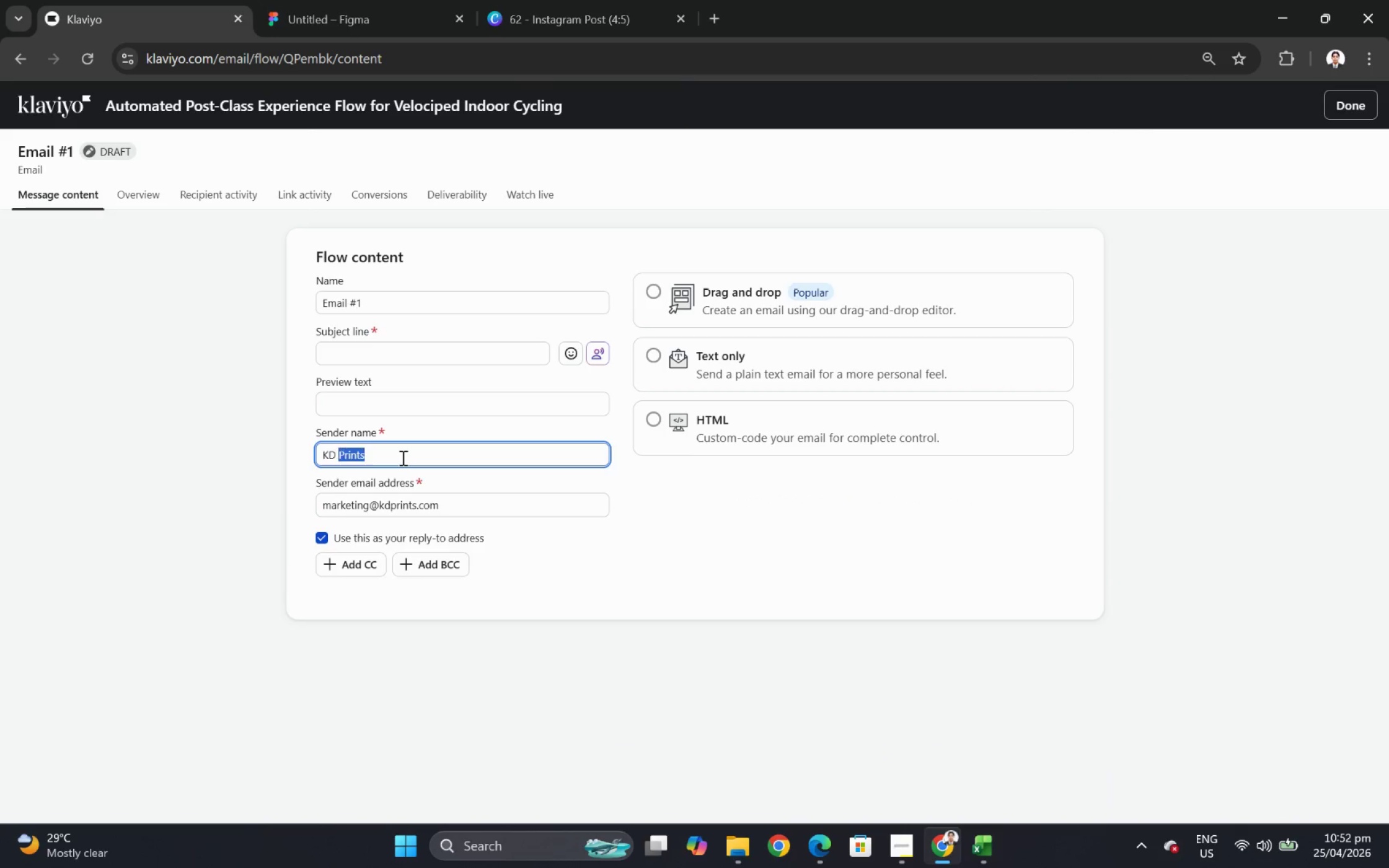 
triple_click([402, 457])
 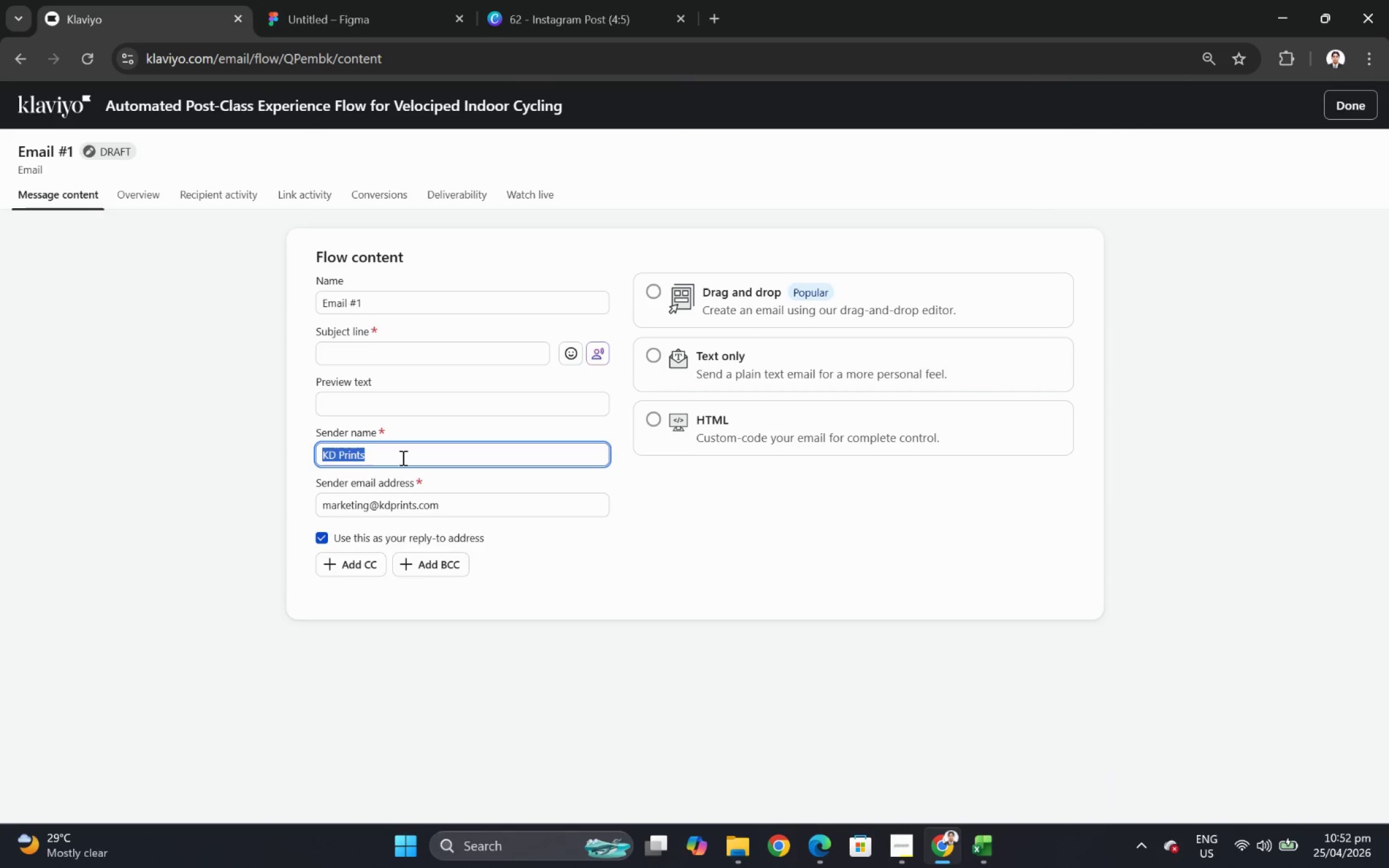 
key(Shift+F)
 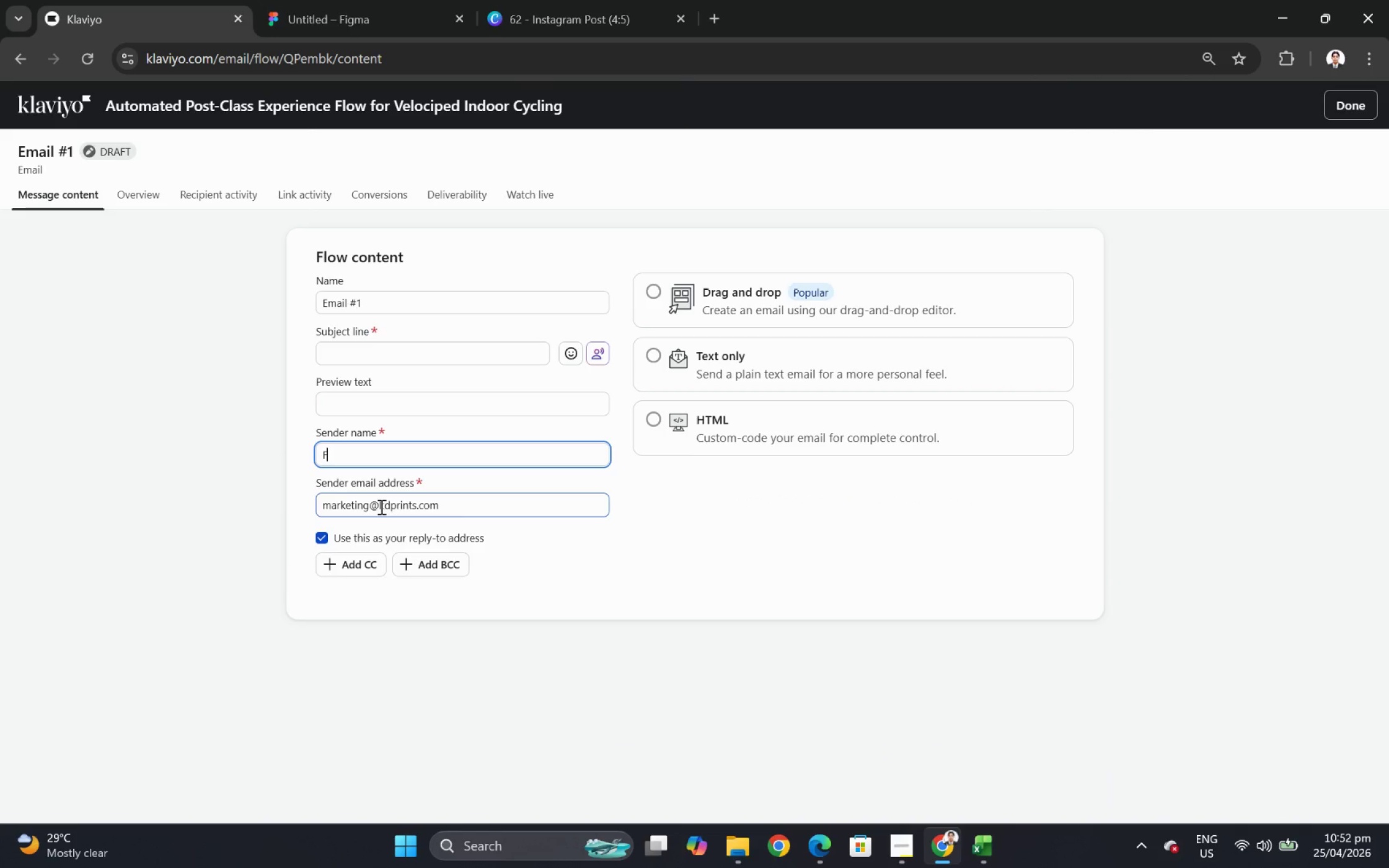 
key(Control+Z)
 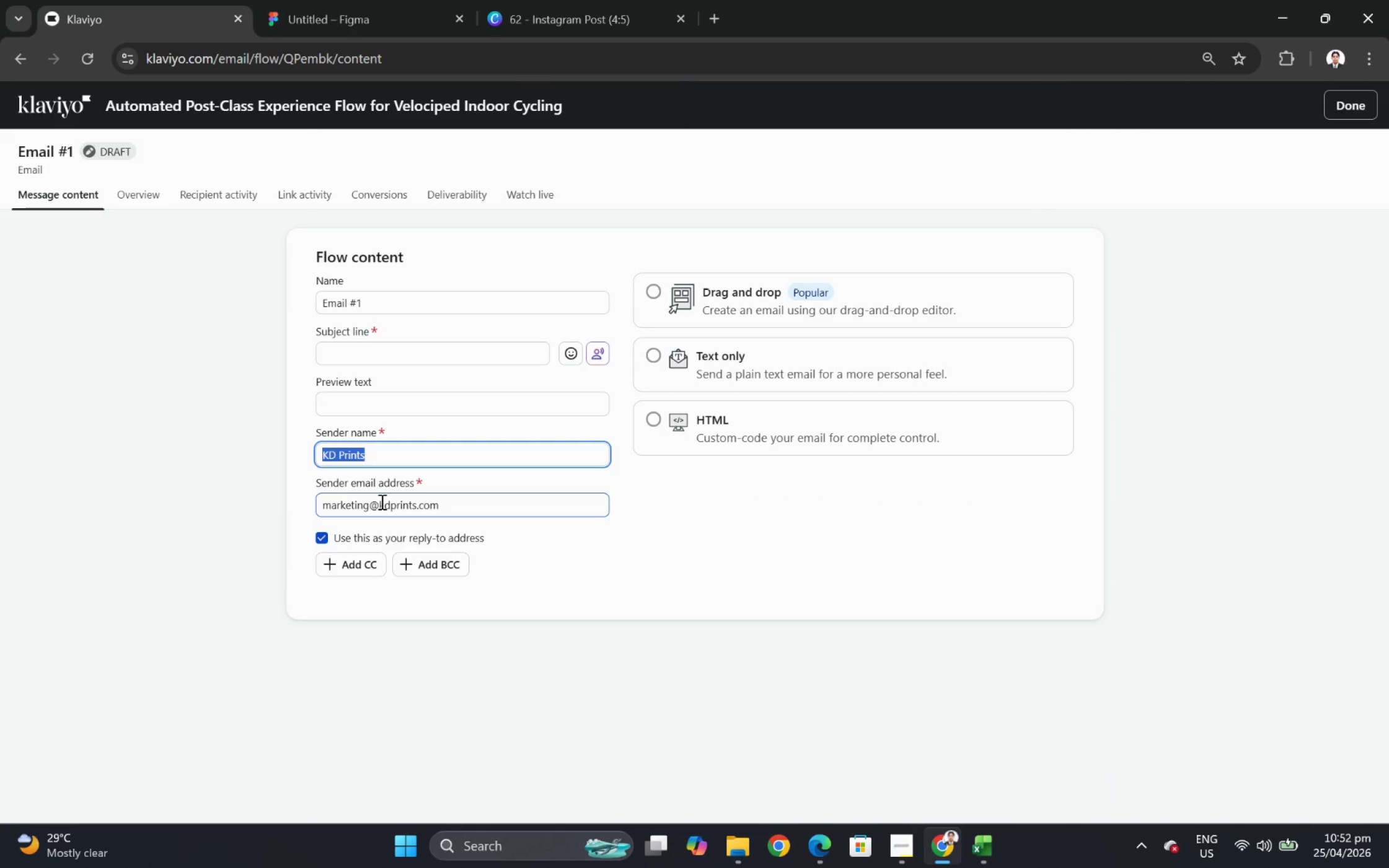 
key(Control+V)
 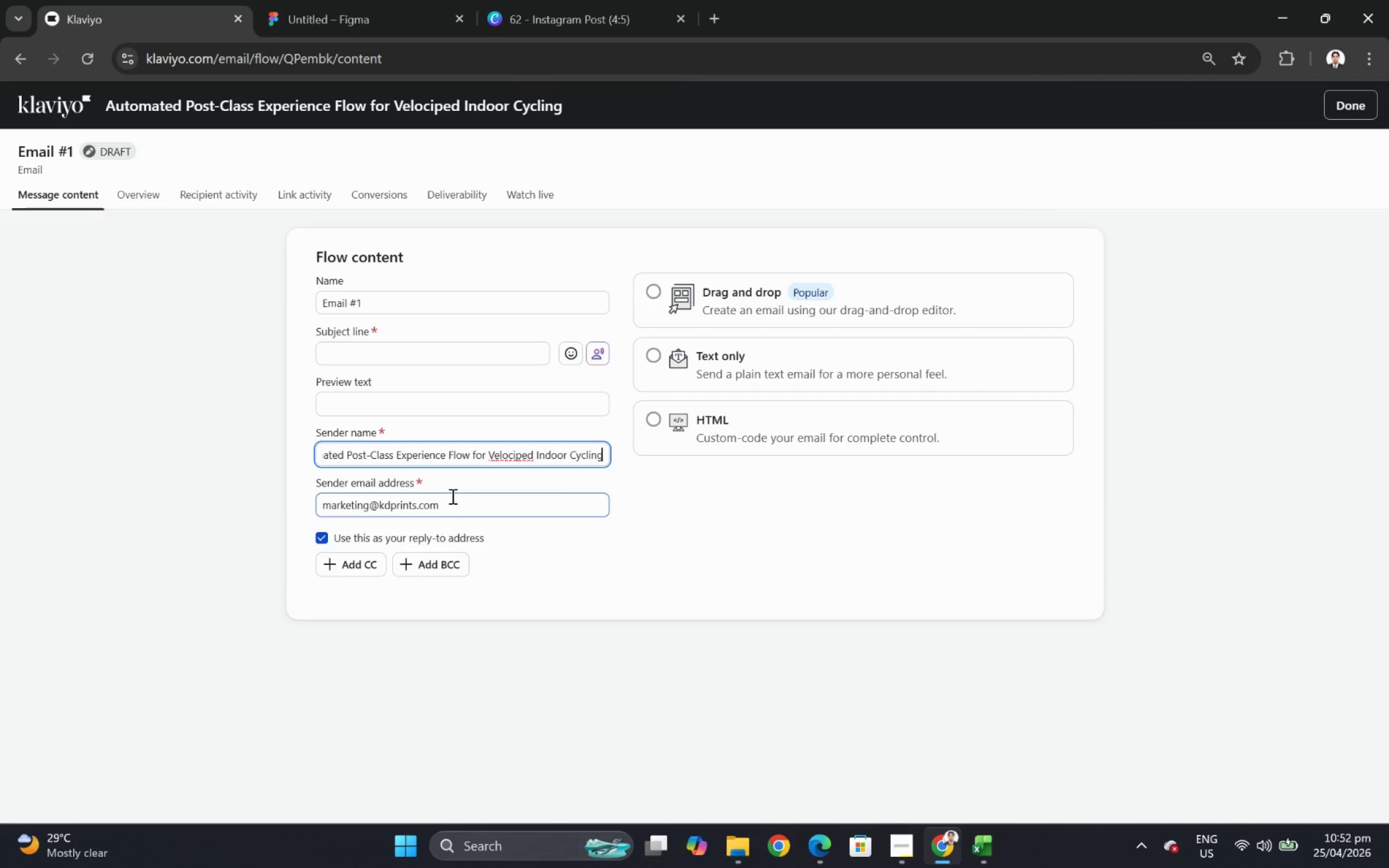 
hold_key(key=ControlLeft, duration=0.63)
 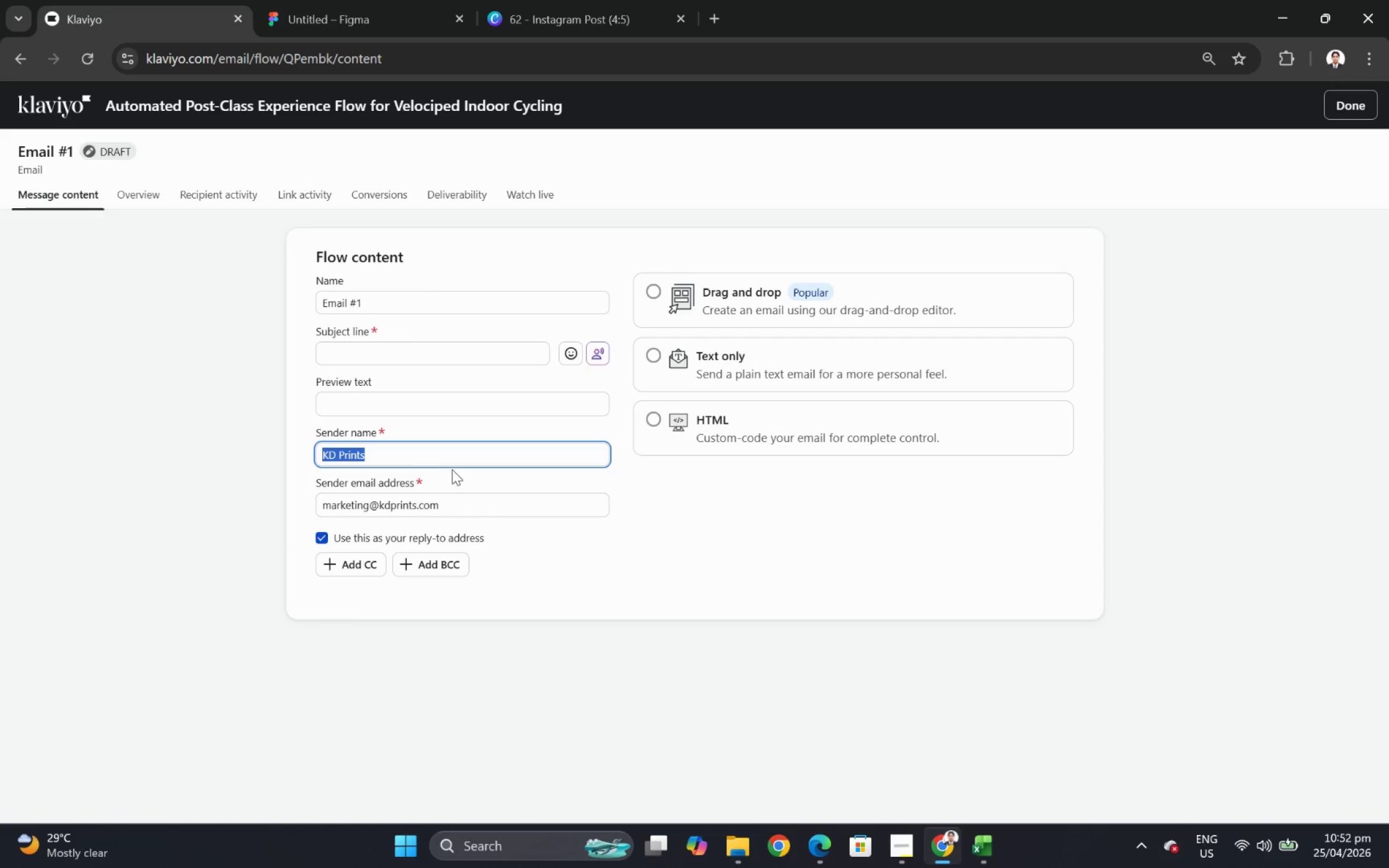 
hold_key(key=Z, duration=0.4)
 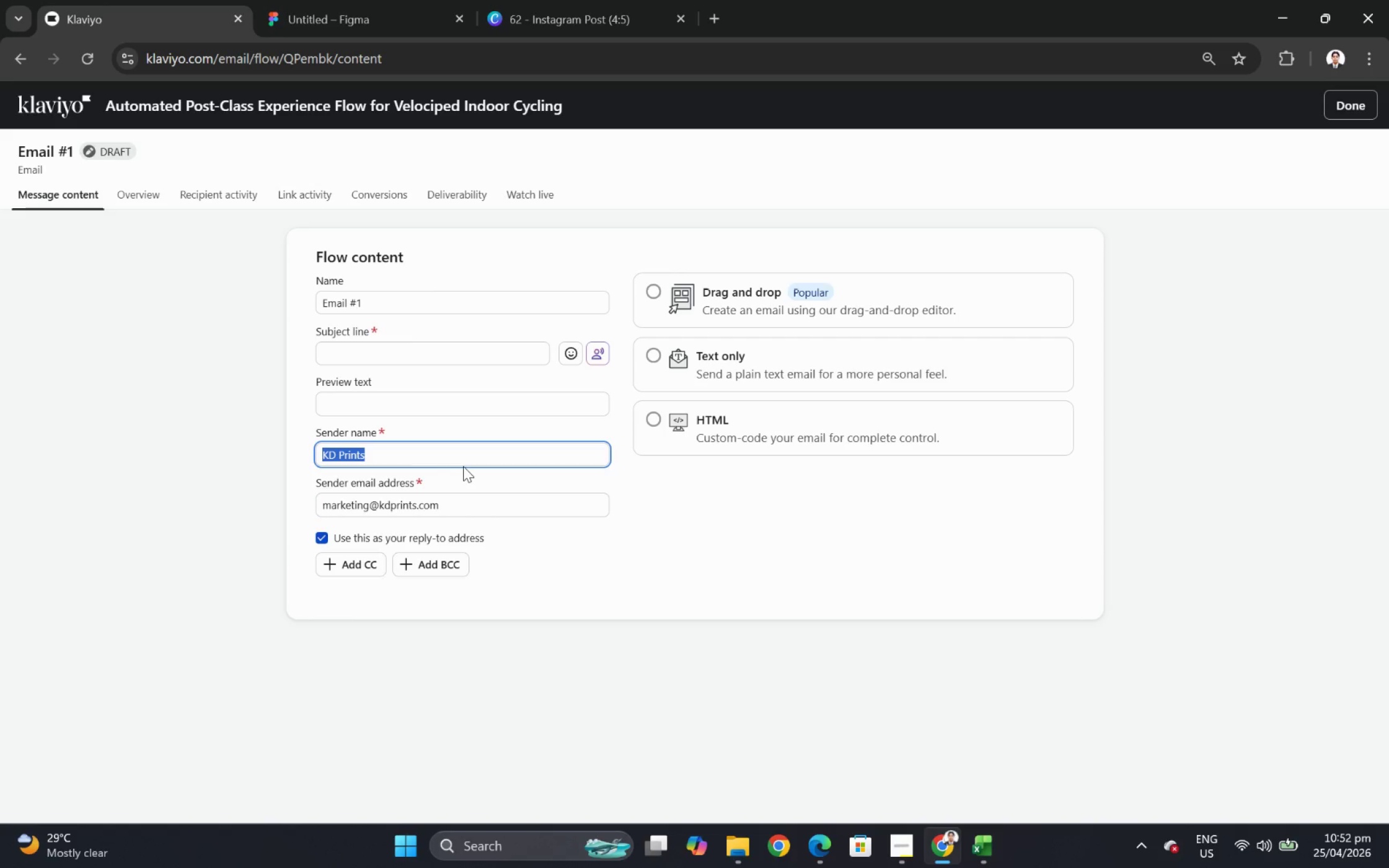 
key(Backspace)
 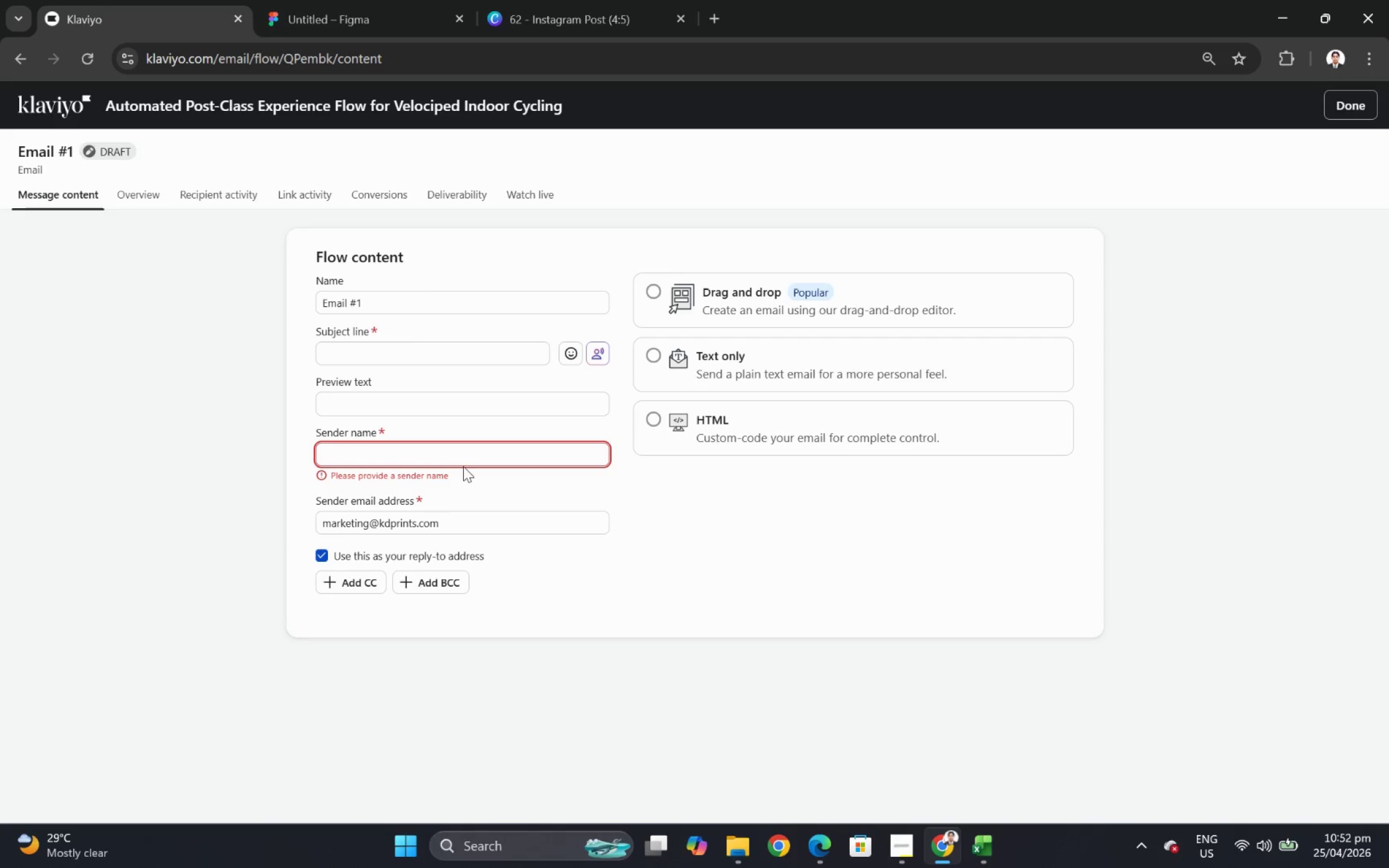 
key(Alt+AltLeft)
 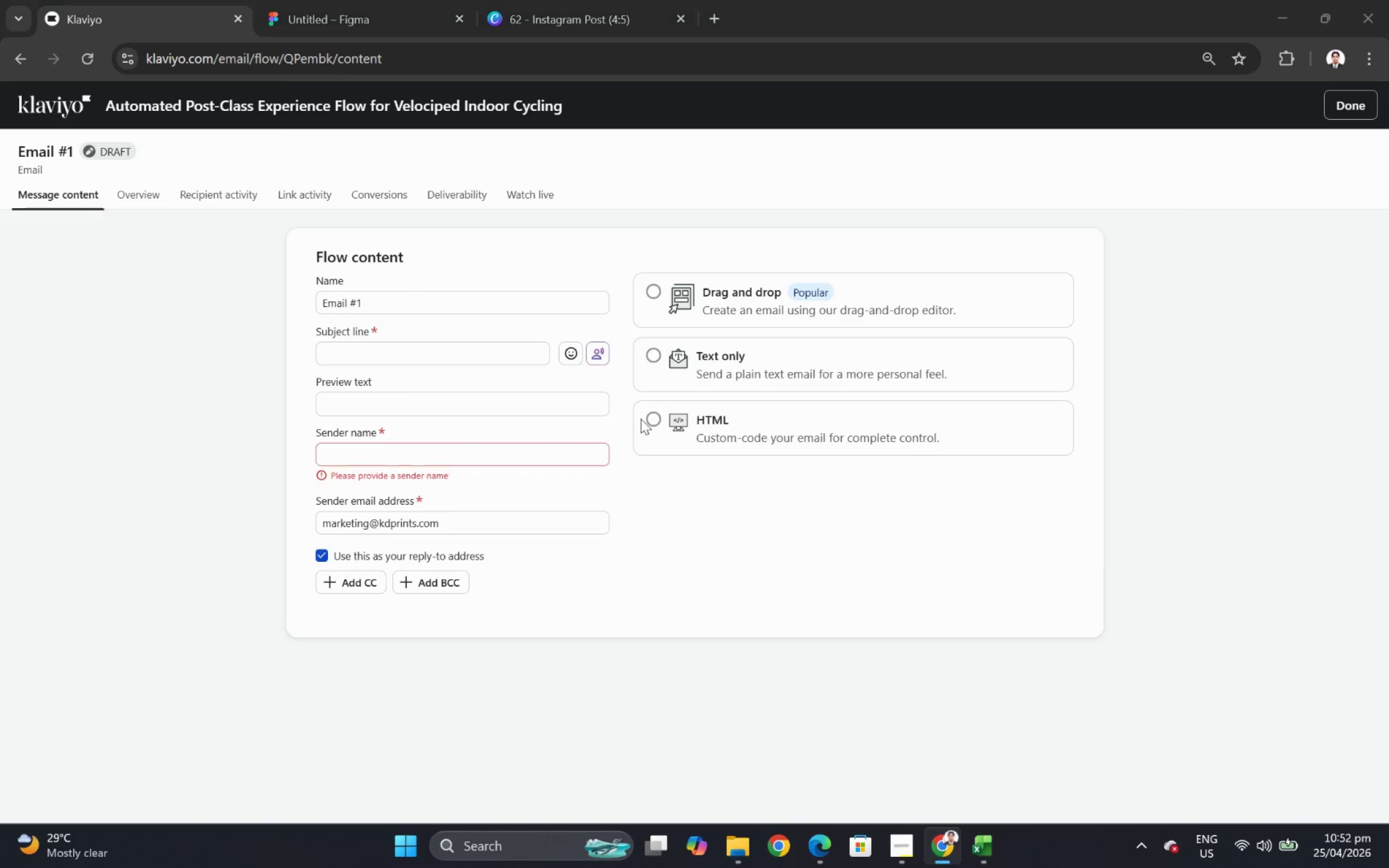 
key(Alt+Tab)